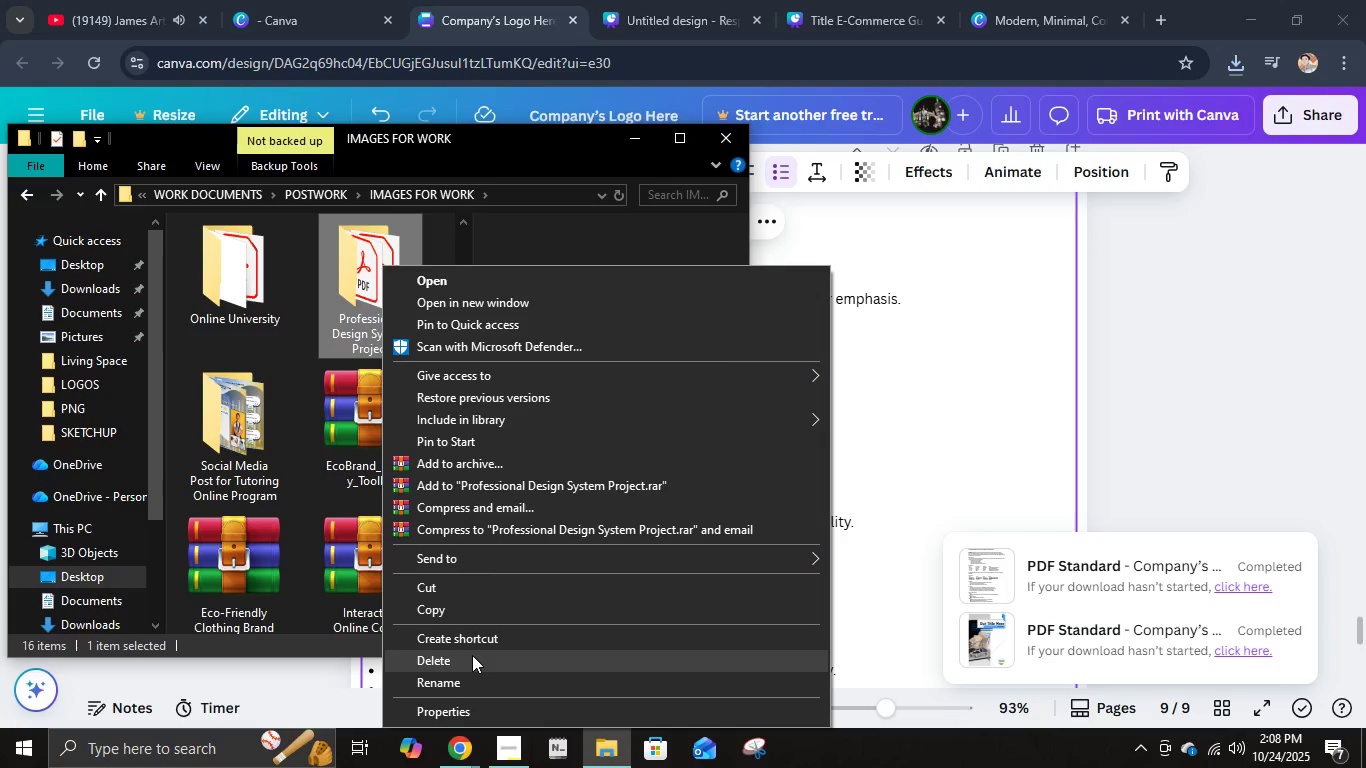 
left_click([597, 580])
 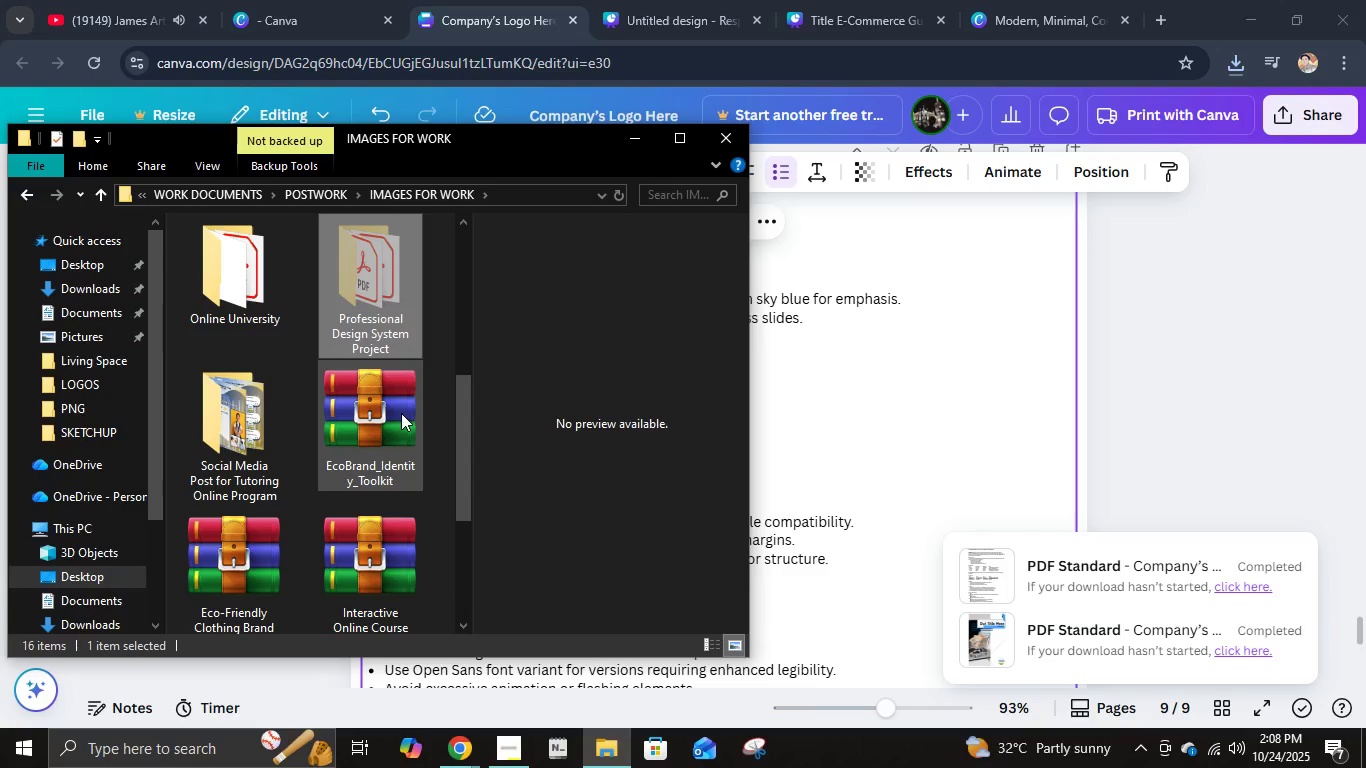 
key(Escape)
 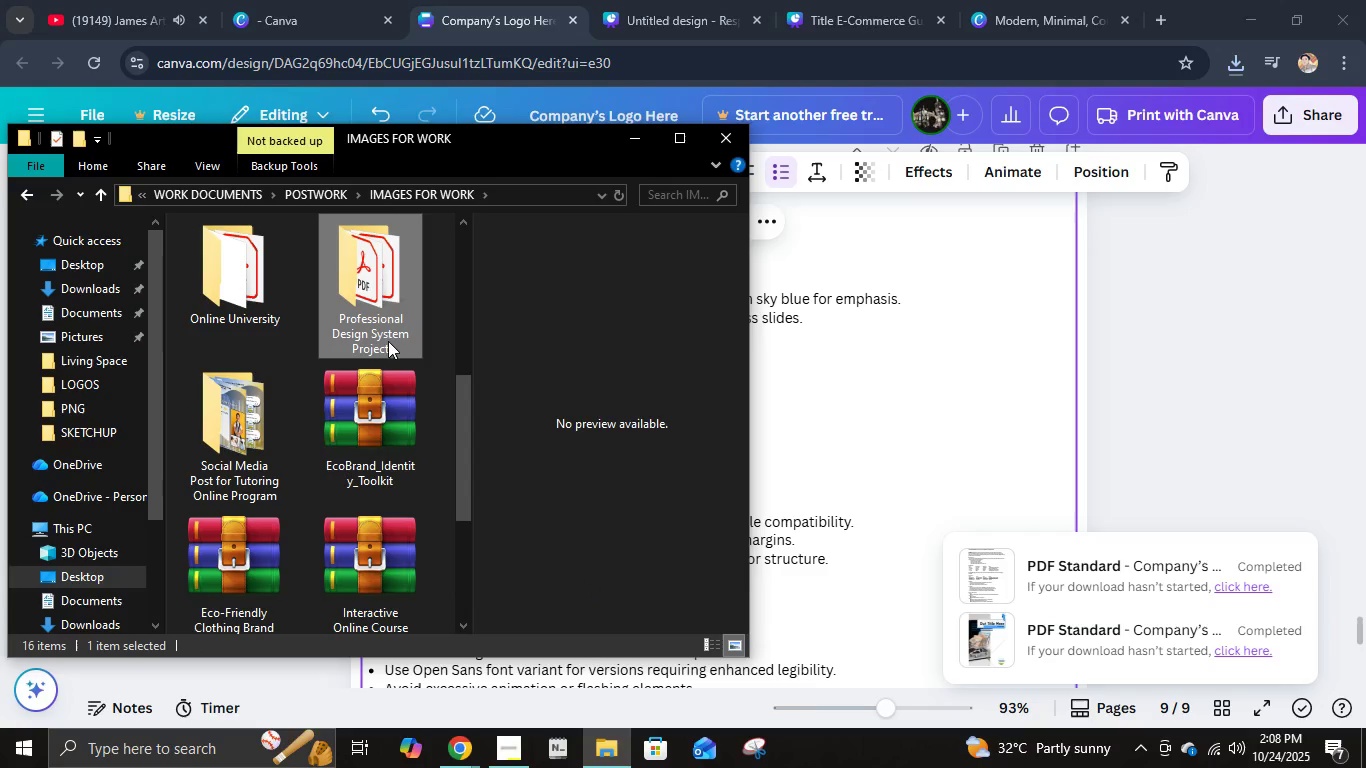 
right_click([383, 327])
 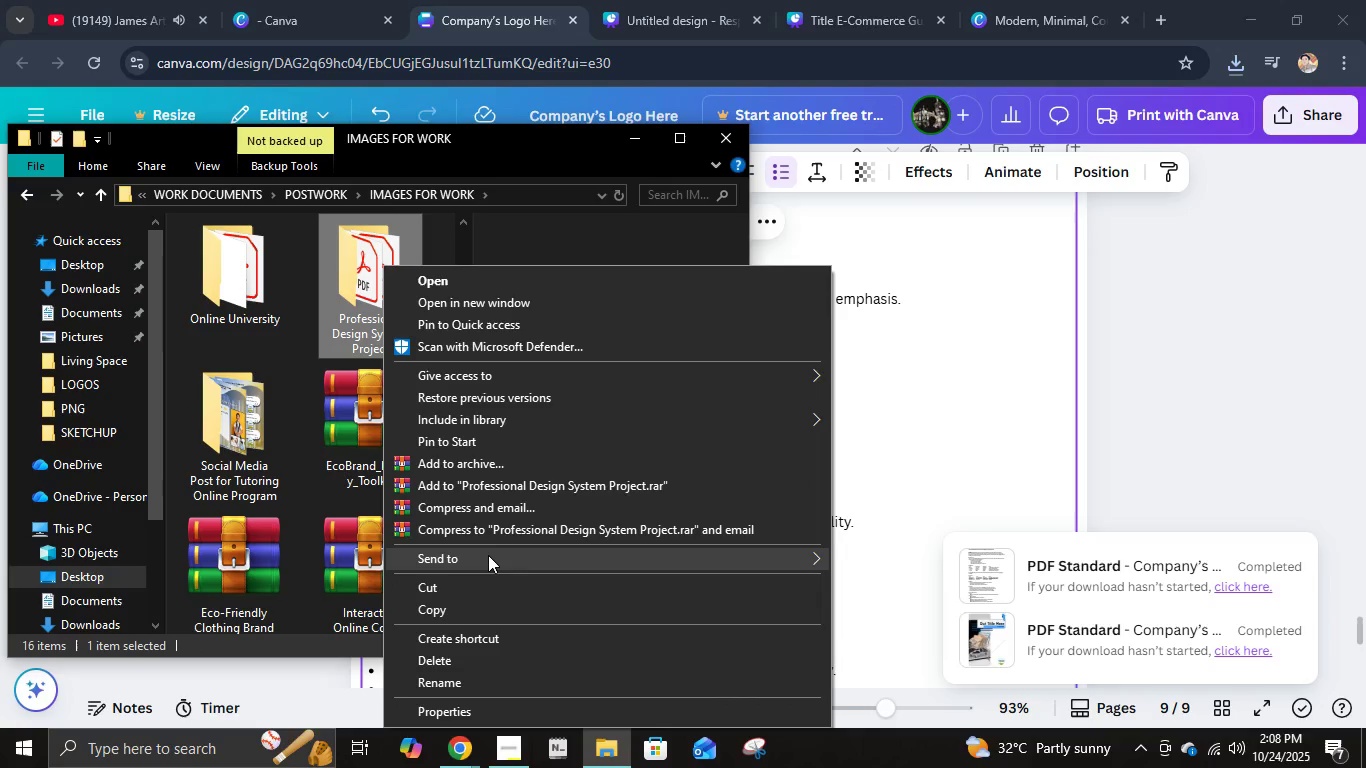 
left_click([488, 555])
 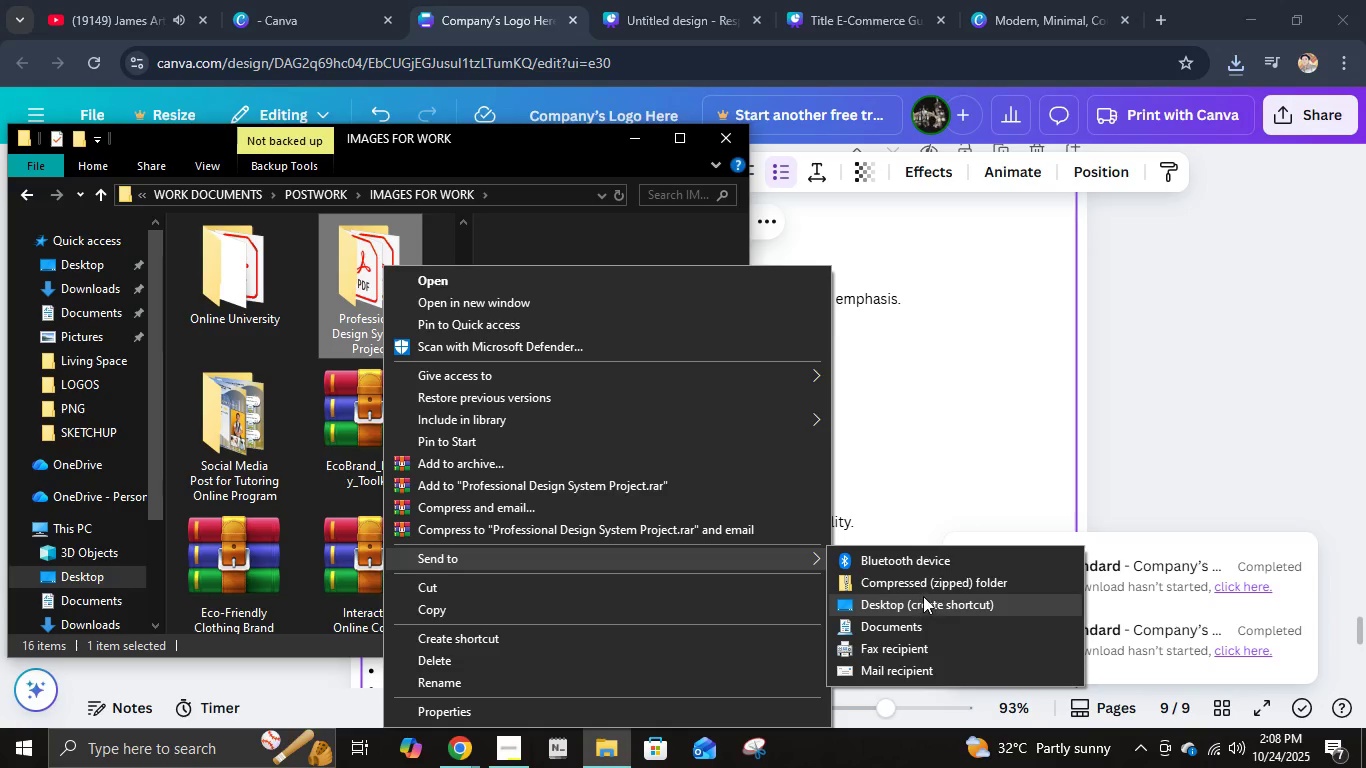 
left_click([925, 586])
 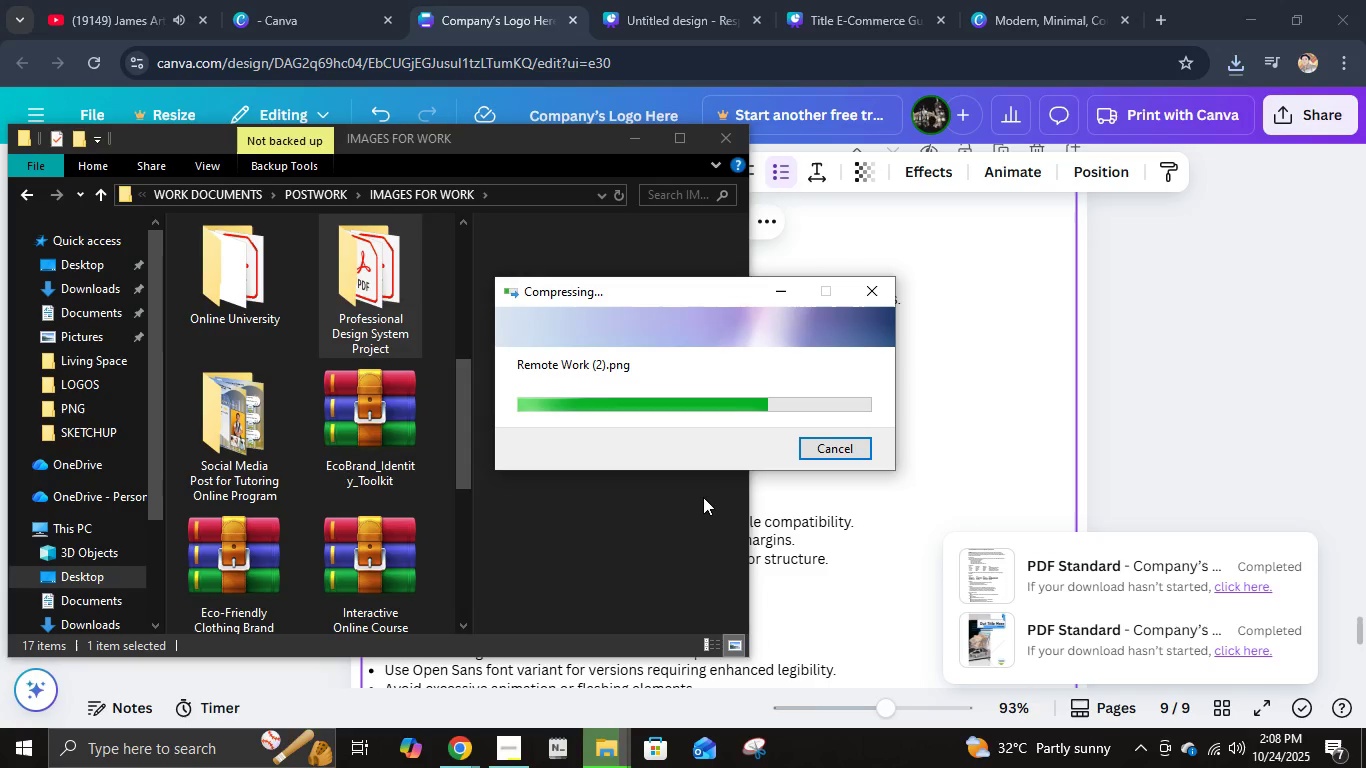 
wait(8.29)
 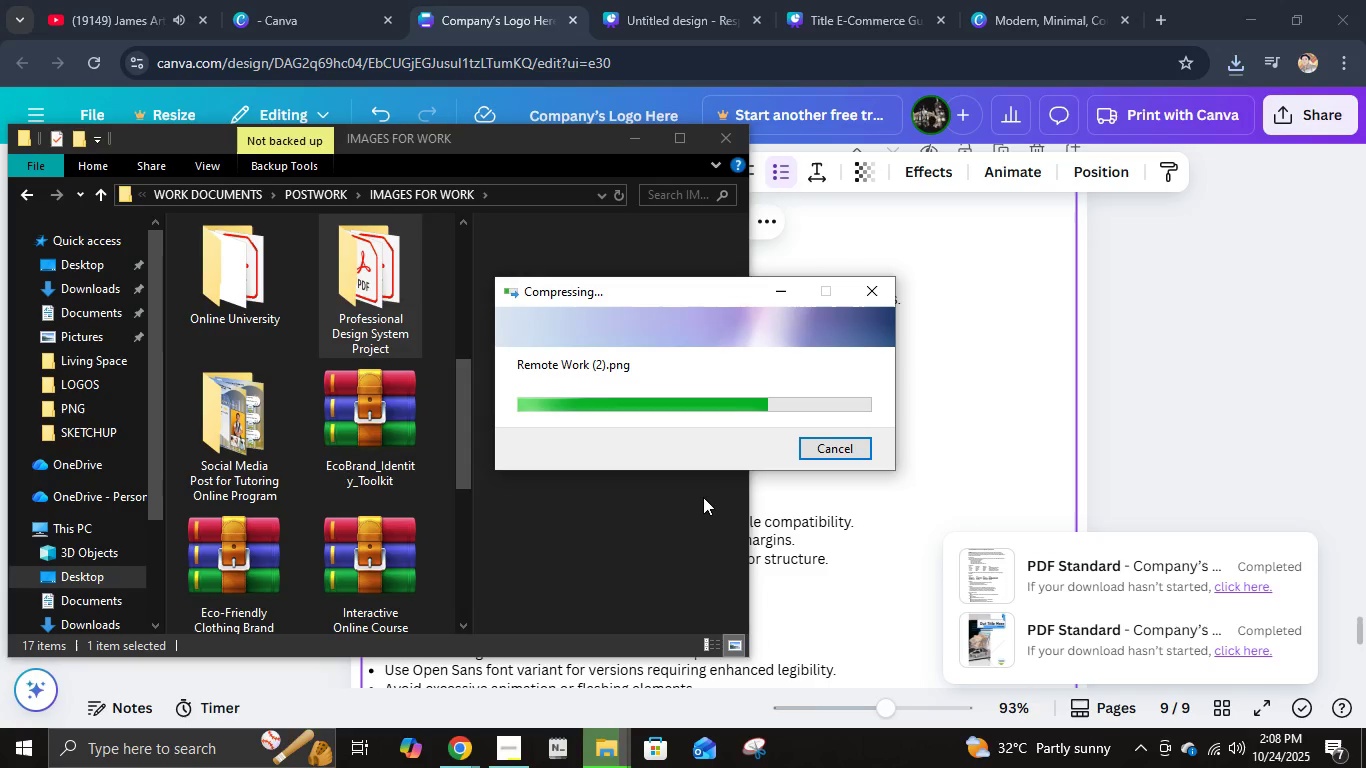 
key(Enter)
 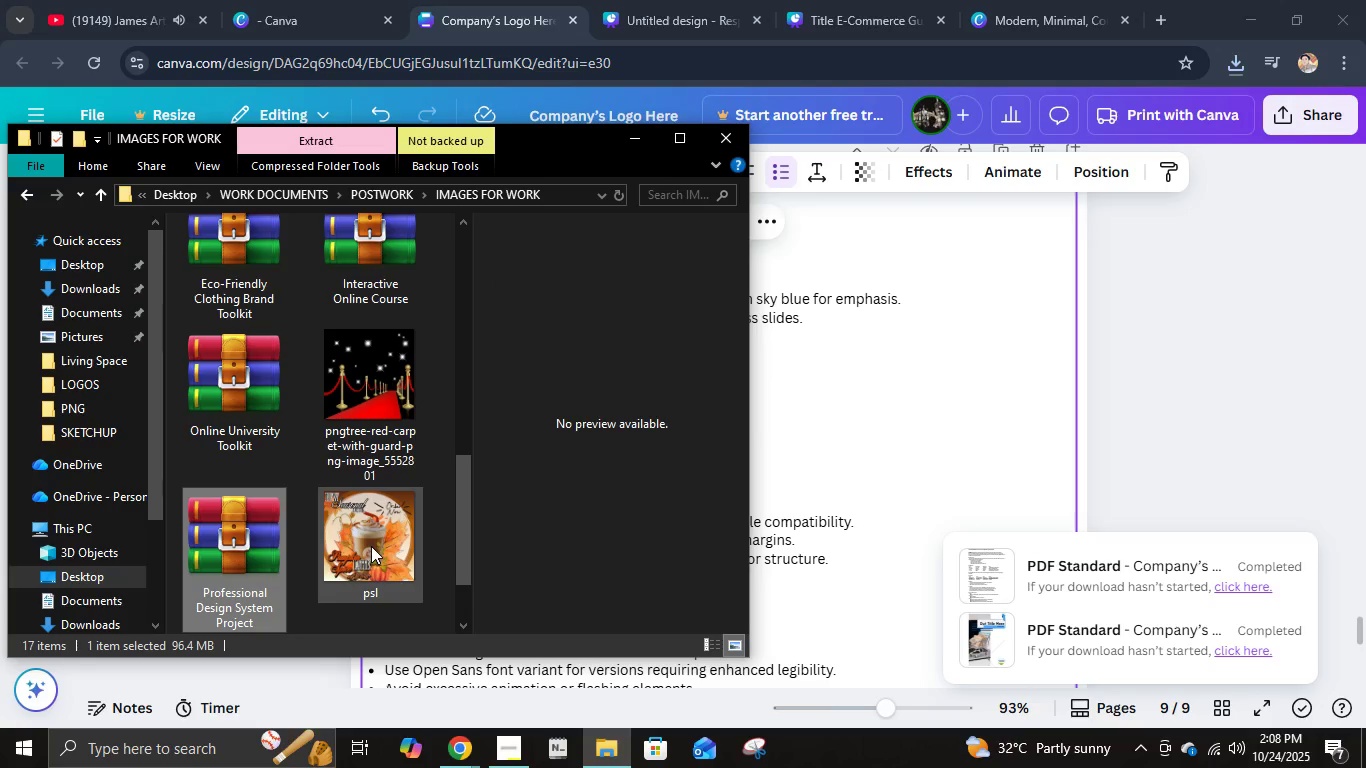 
left_click([371, 546])
 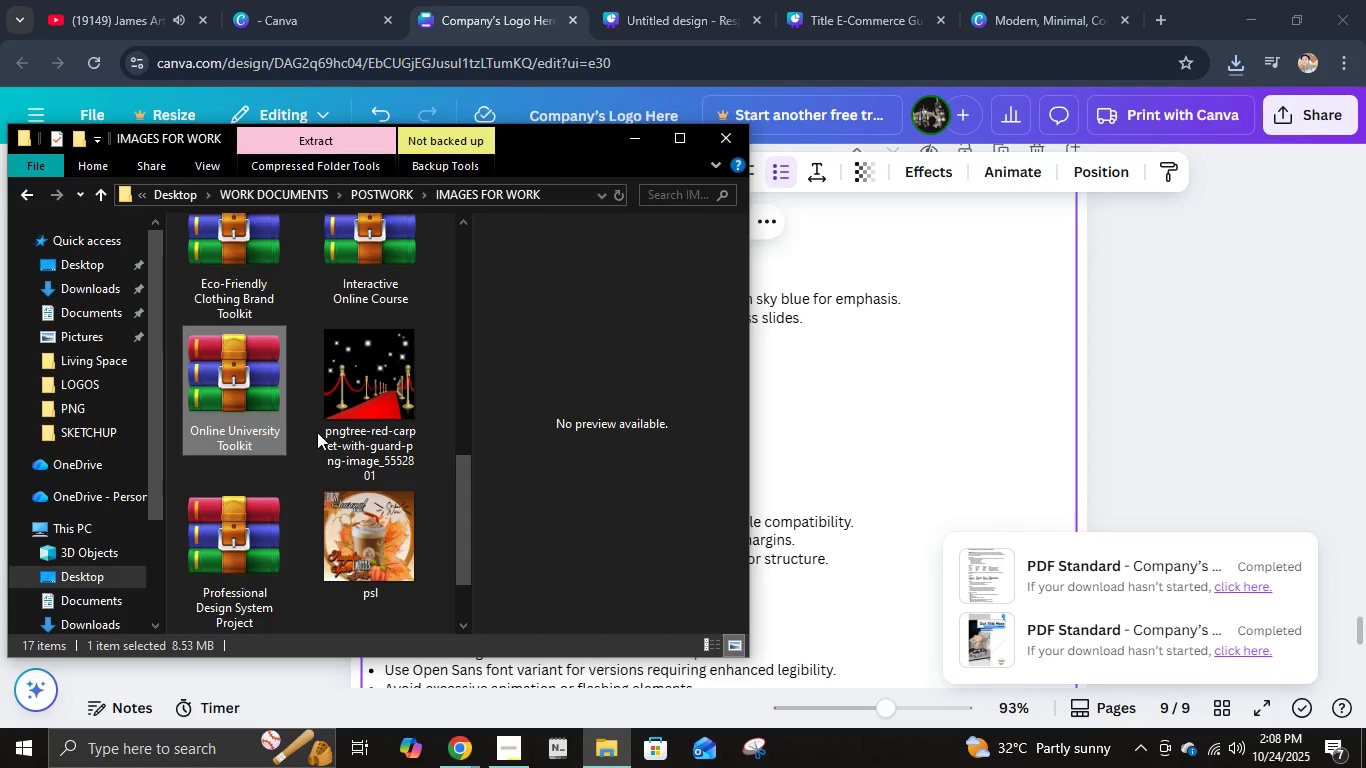 
double_click([350, 421])
 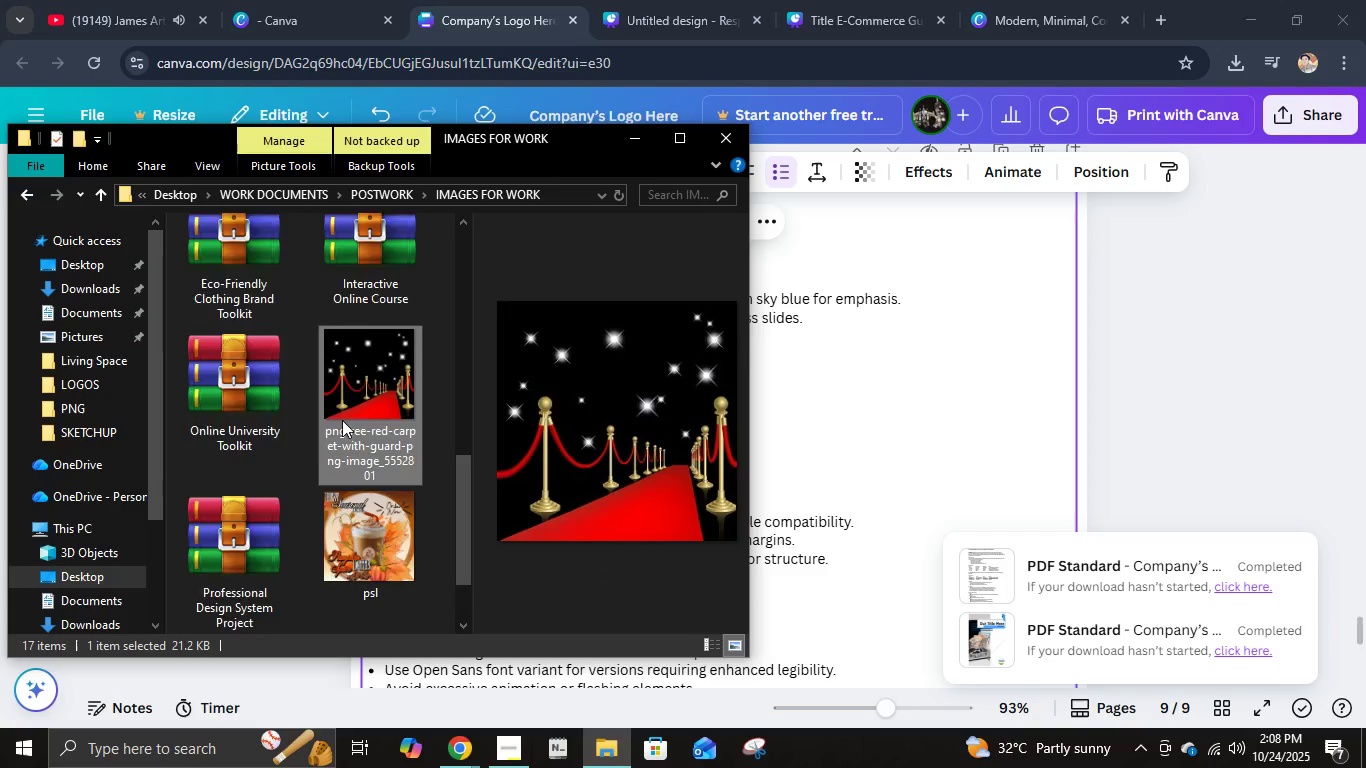 
scroll: coordinate [342, 420], scroll_direction: up, amount: 2.0
 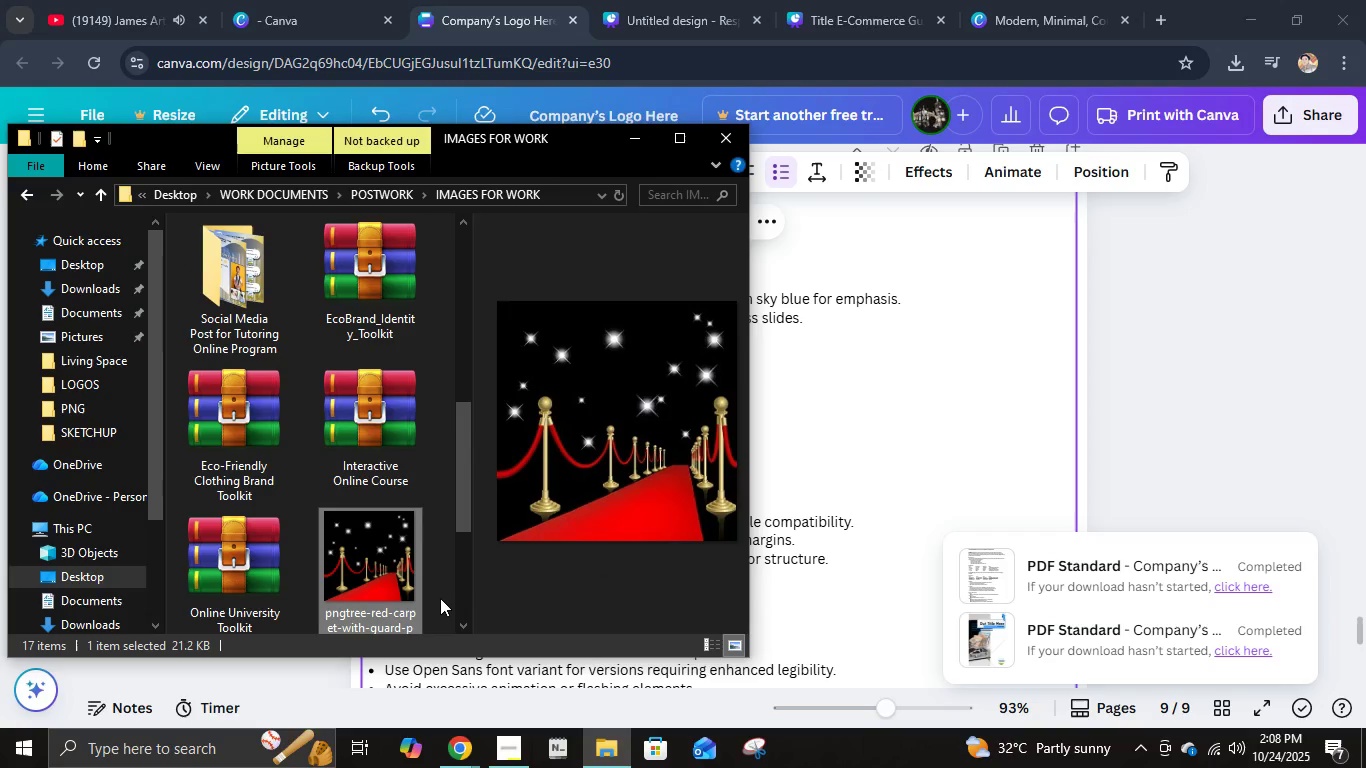 
left_click_drag(start_coordinate=[440, 598], to_coordinate=[225, 285])
 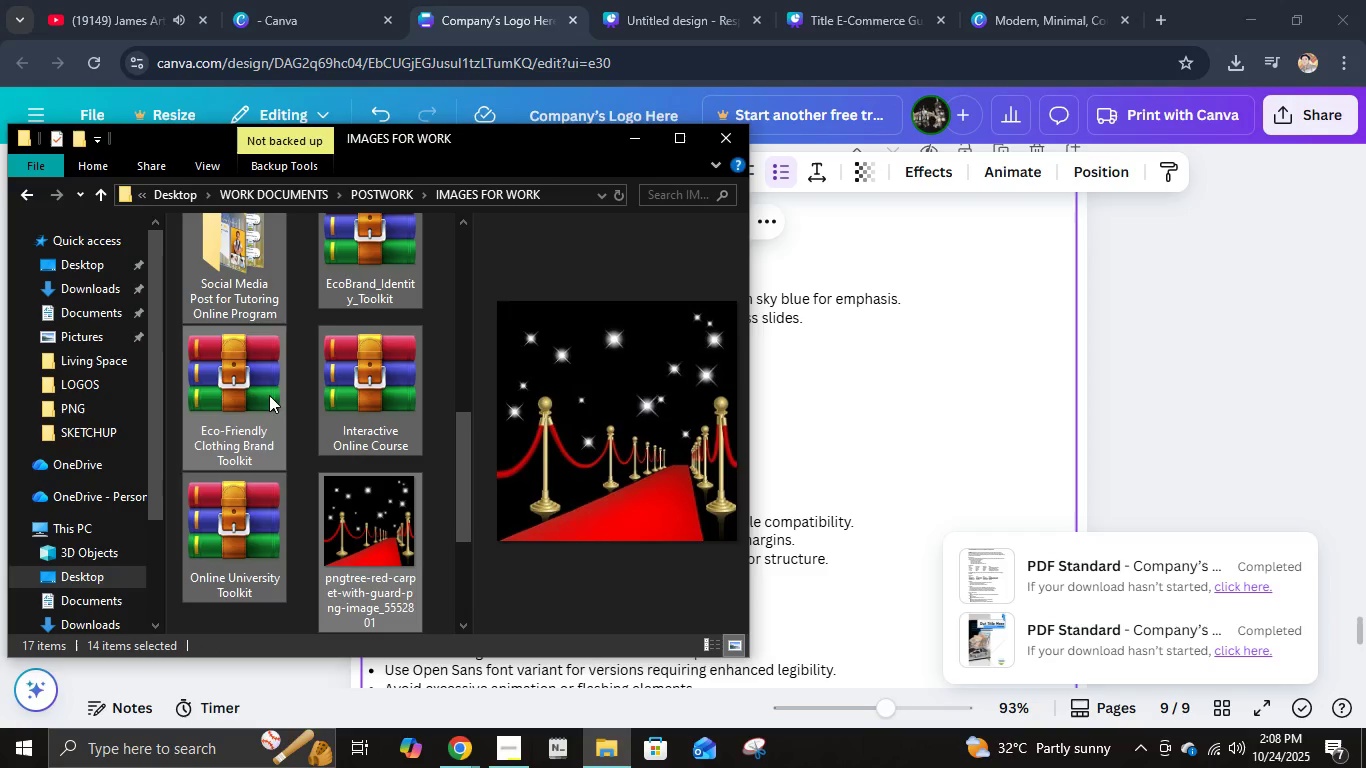 
scroll: coordinate [270, 363], scroll_direction: up, amount: 5.0
 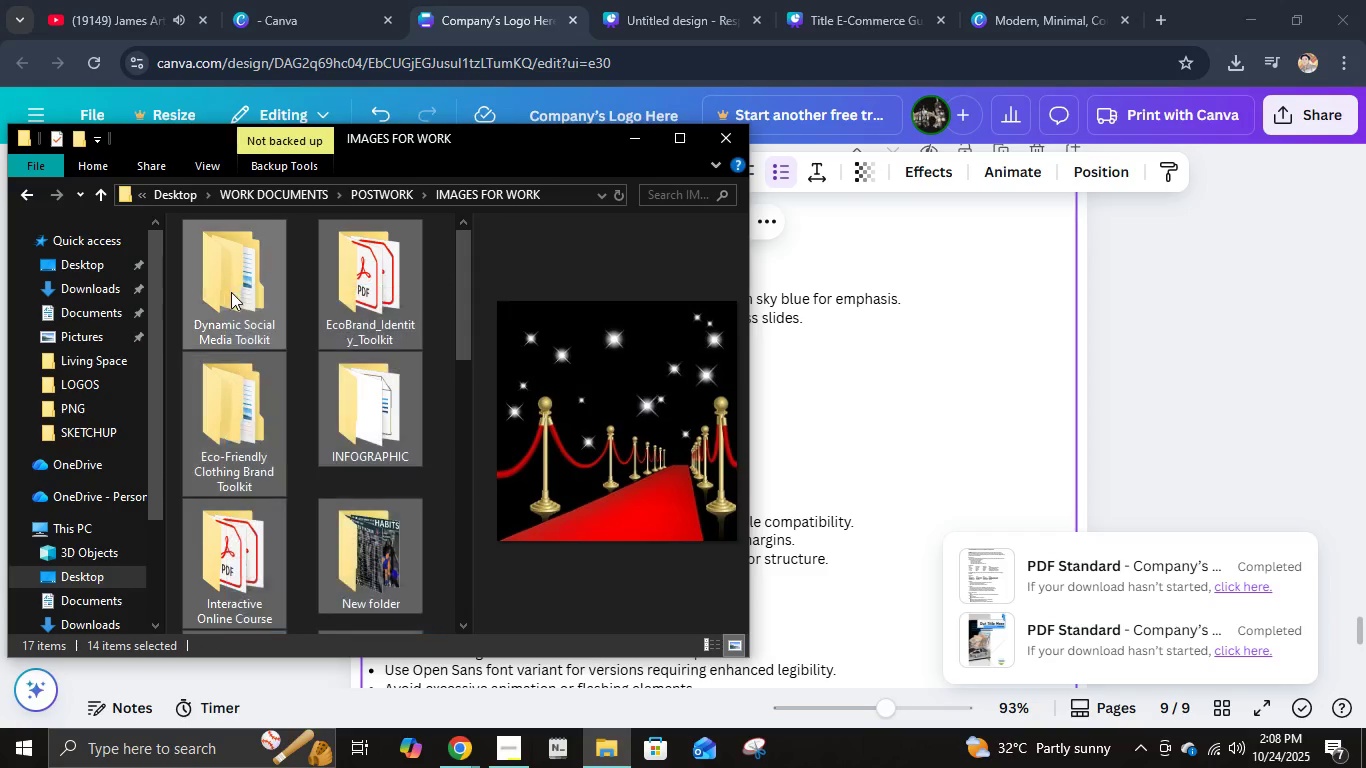 
scroll: coordinate [440, 485], scroll_direction: down, amount: 7.0
 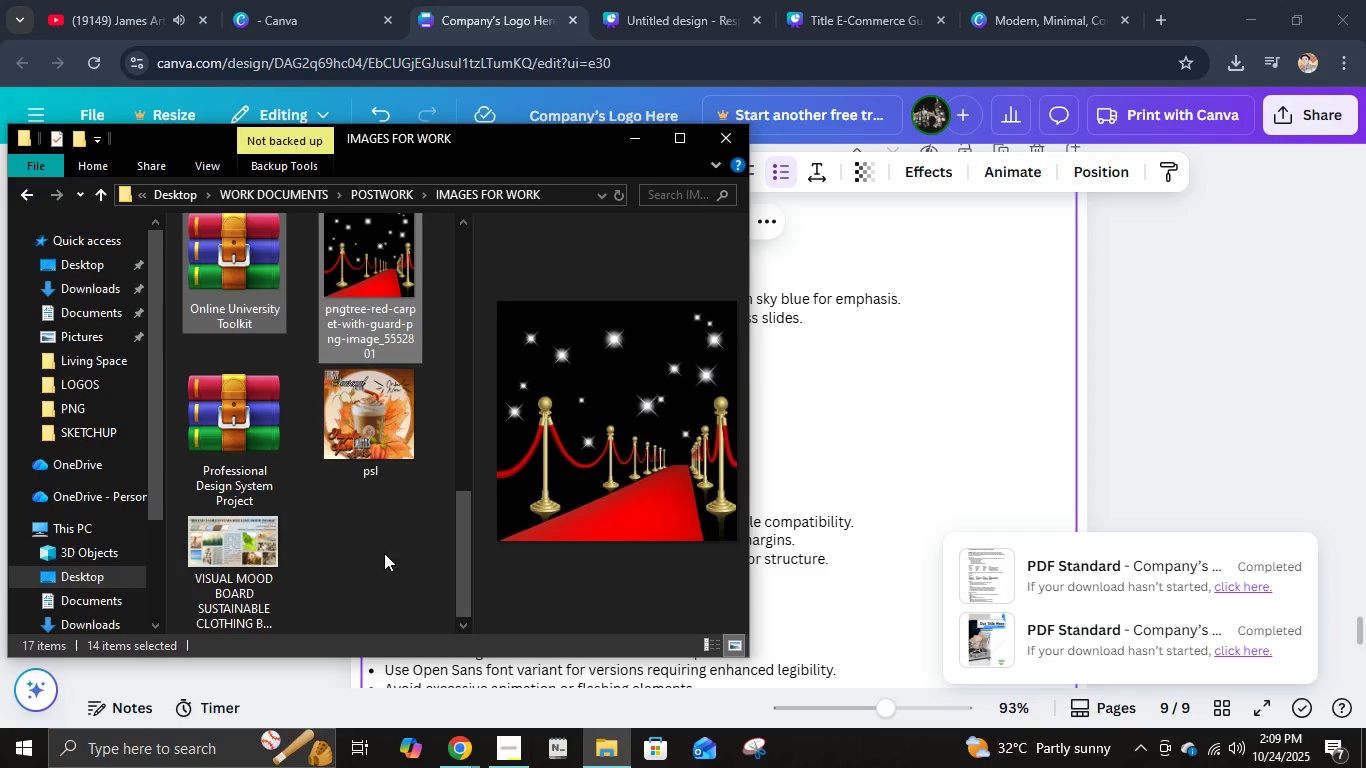 
left_click([373, 589])
 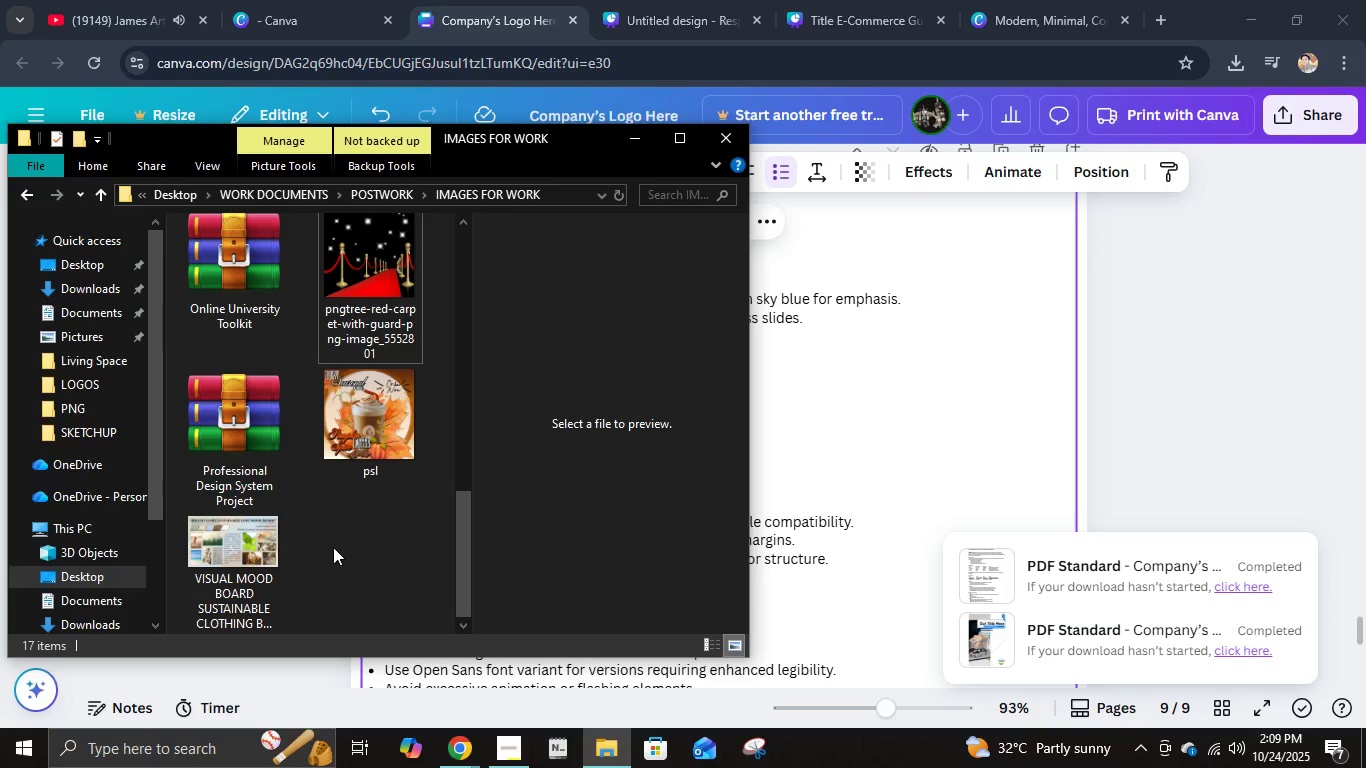 
scroll: coordinate [336, 547], scroll_direction: up, amount: 11.0
 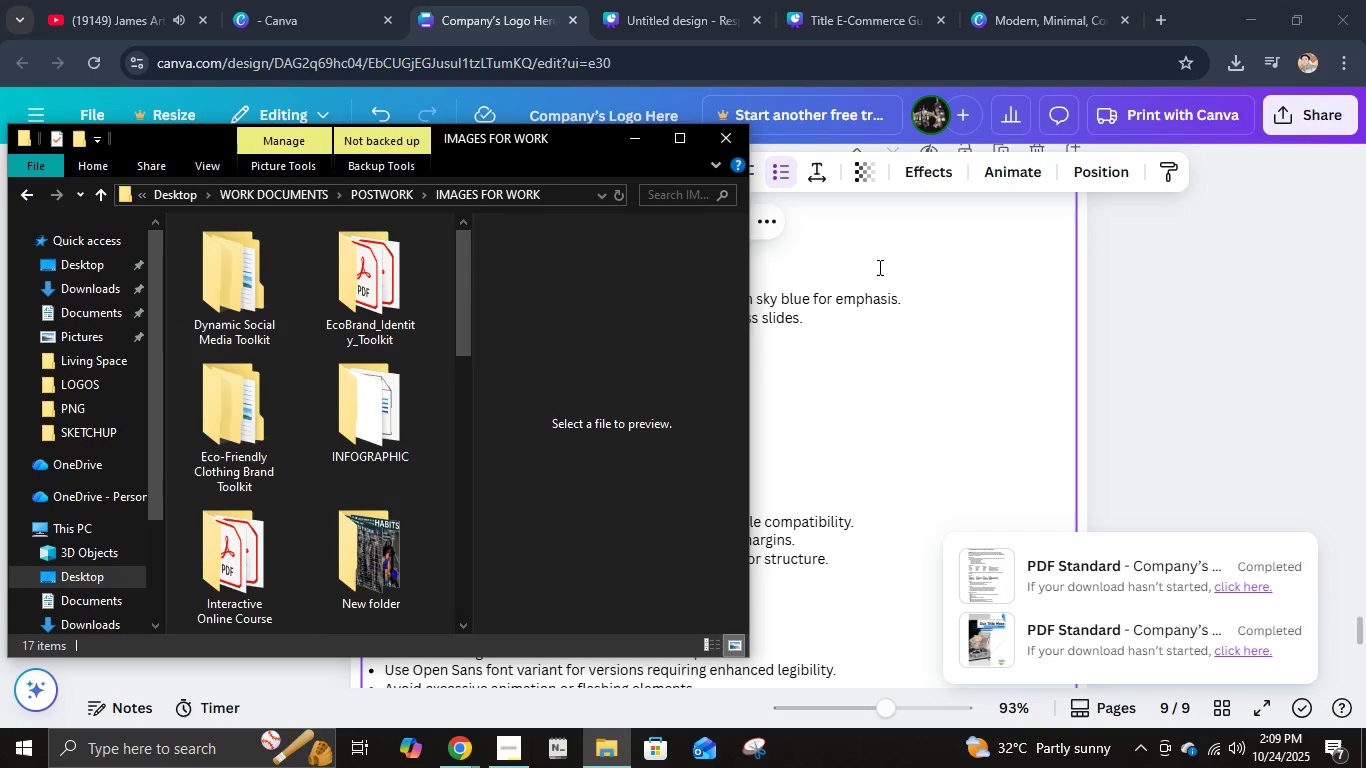 
left_click([600, 0])
 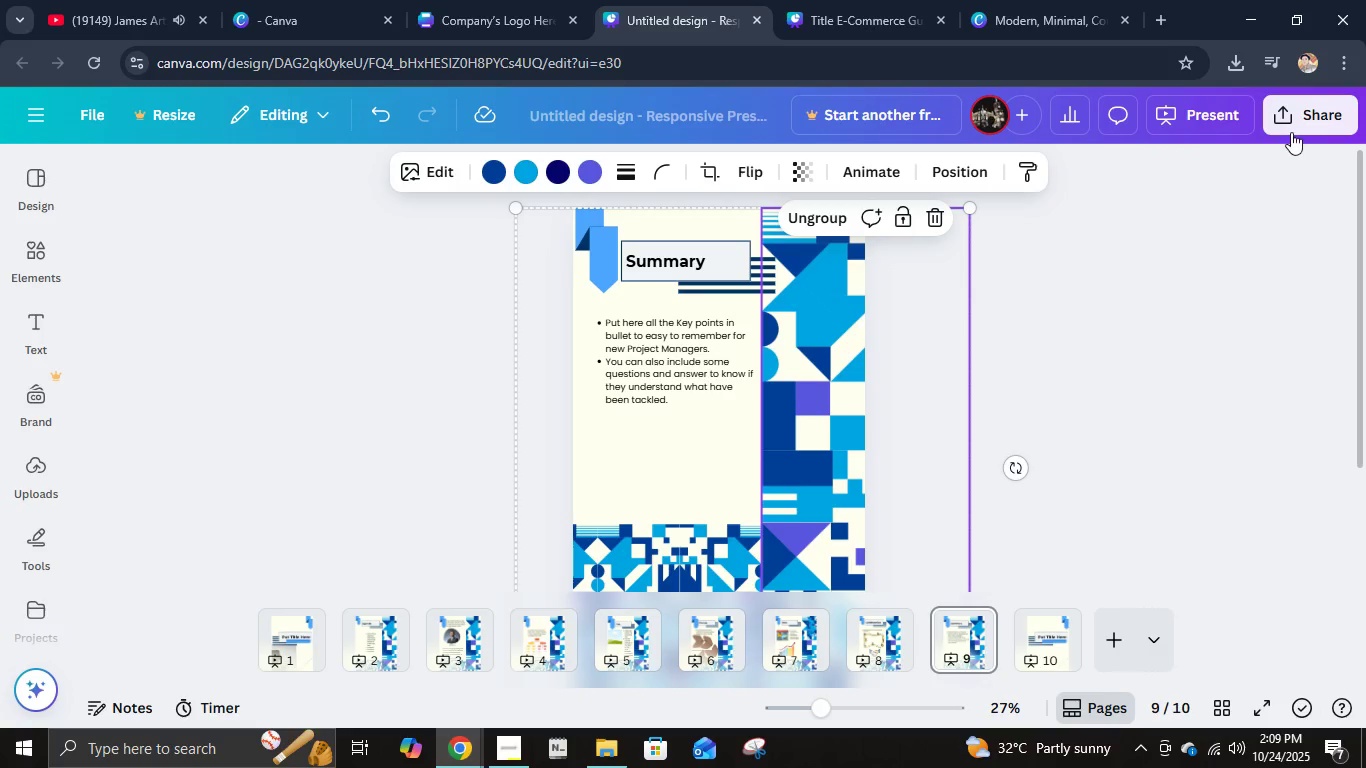 
left_click([1291, 131])
 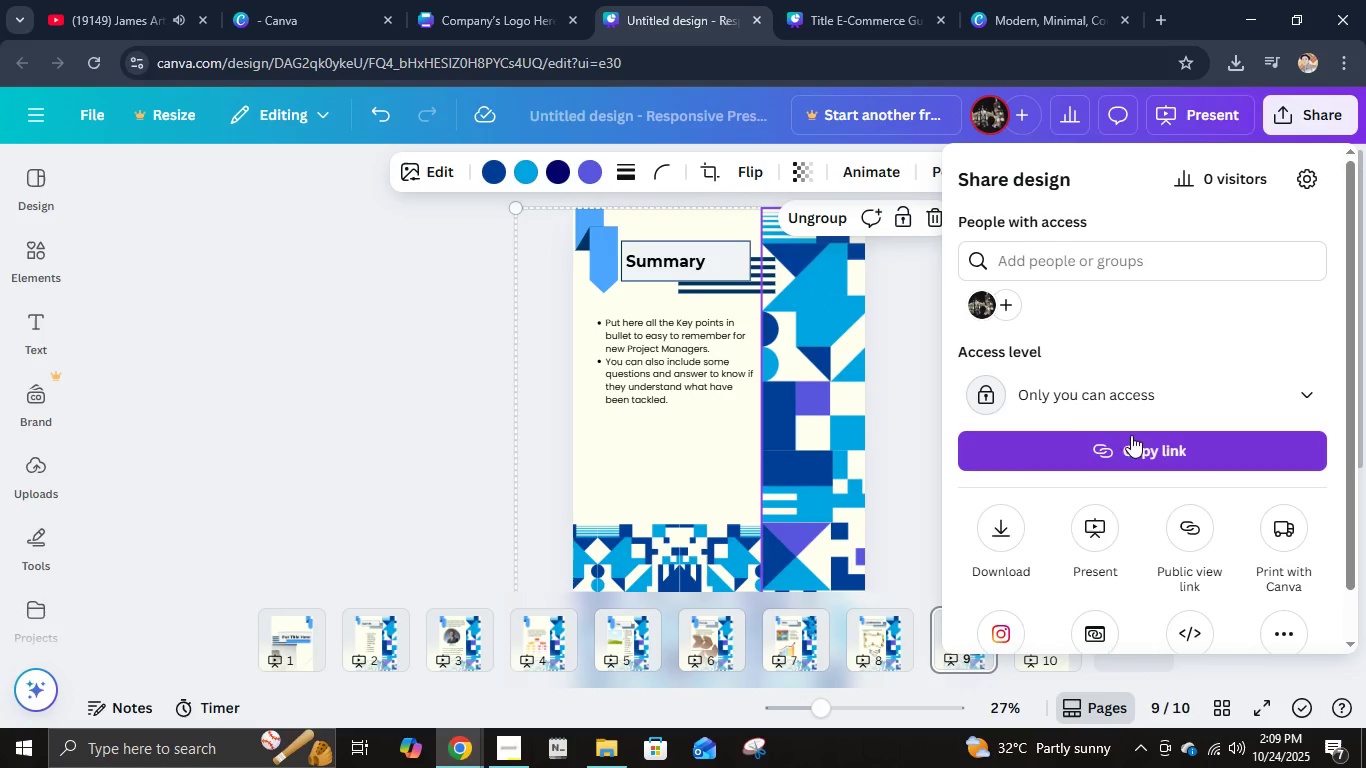 
left_click([1047, 390])
 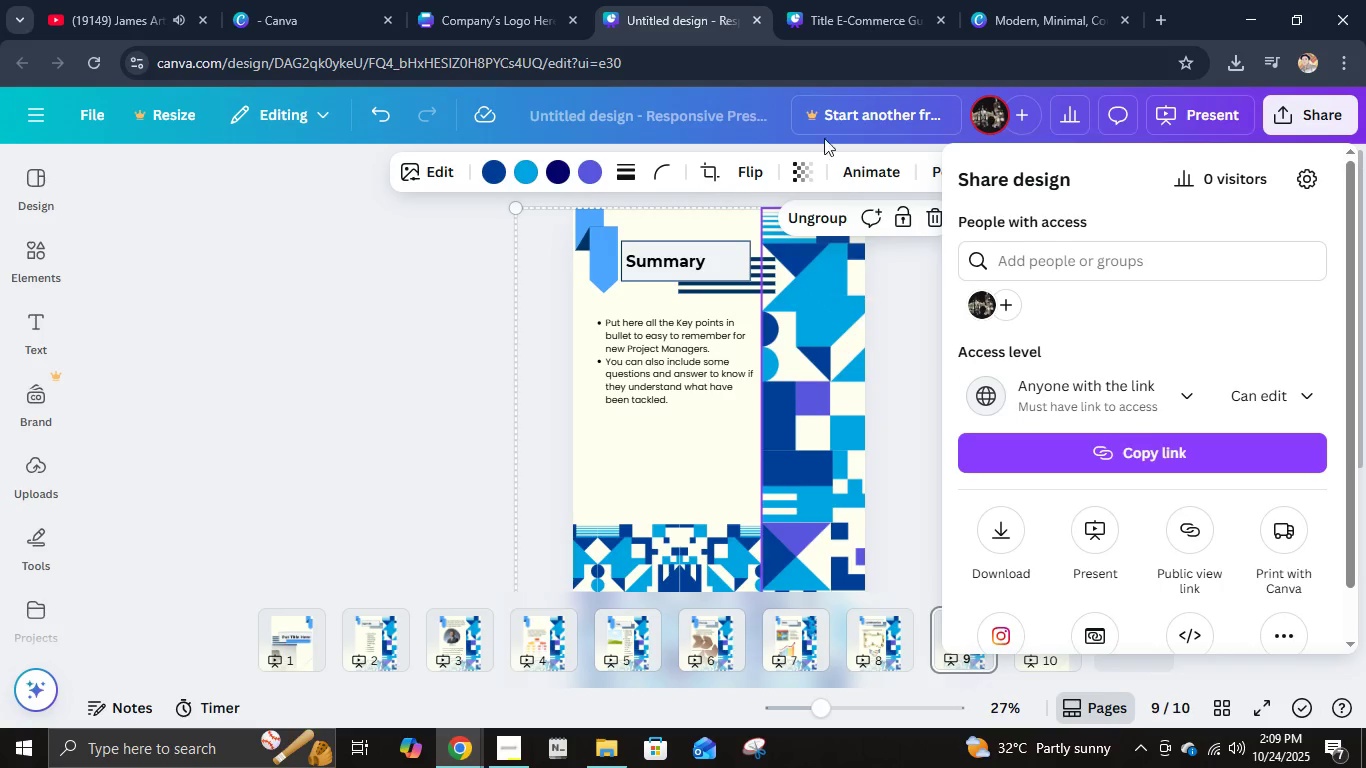 
left_click([822, 19])
 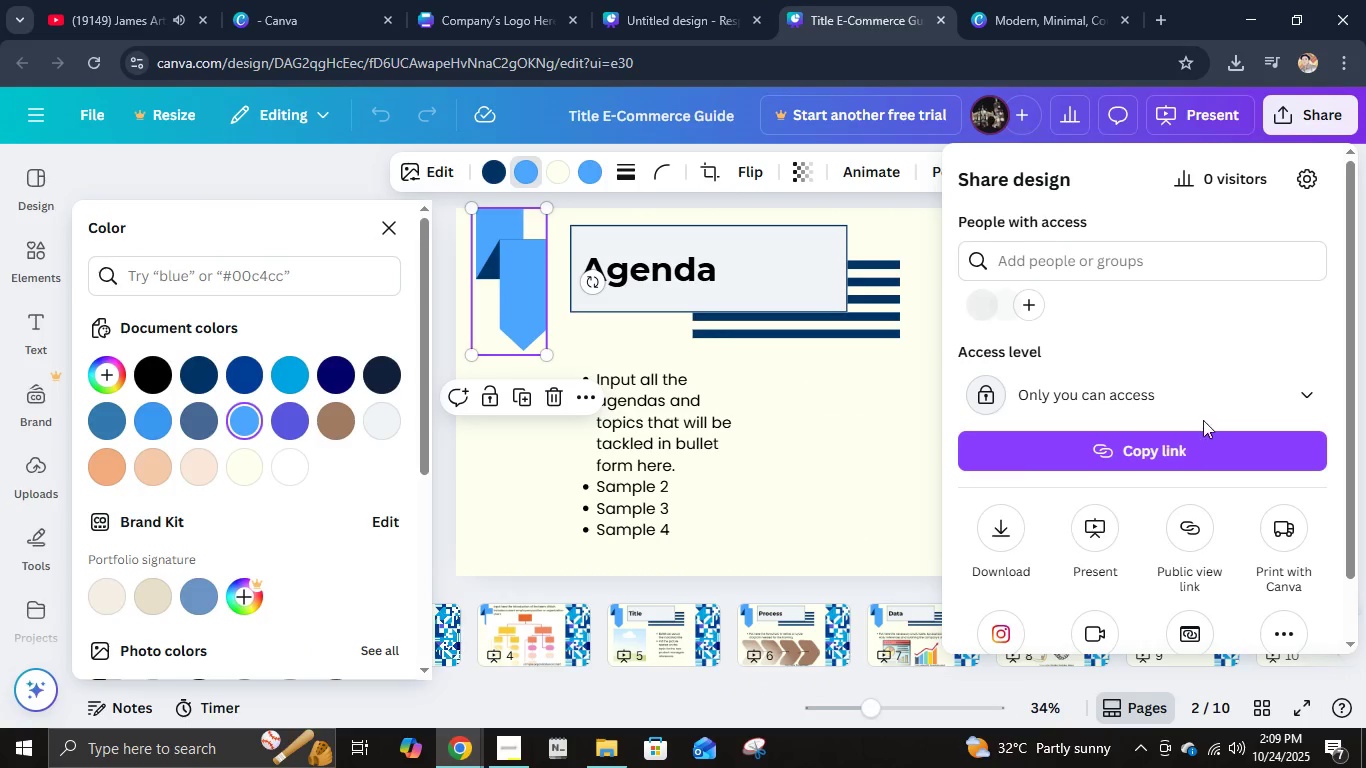 
left_click([1173, 409])
 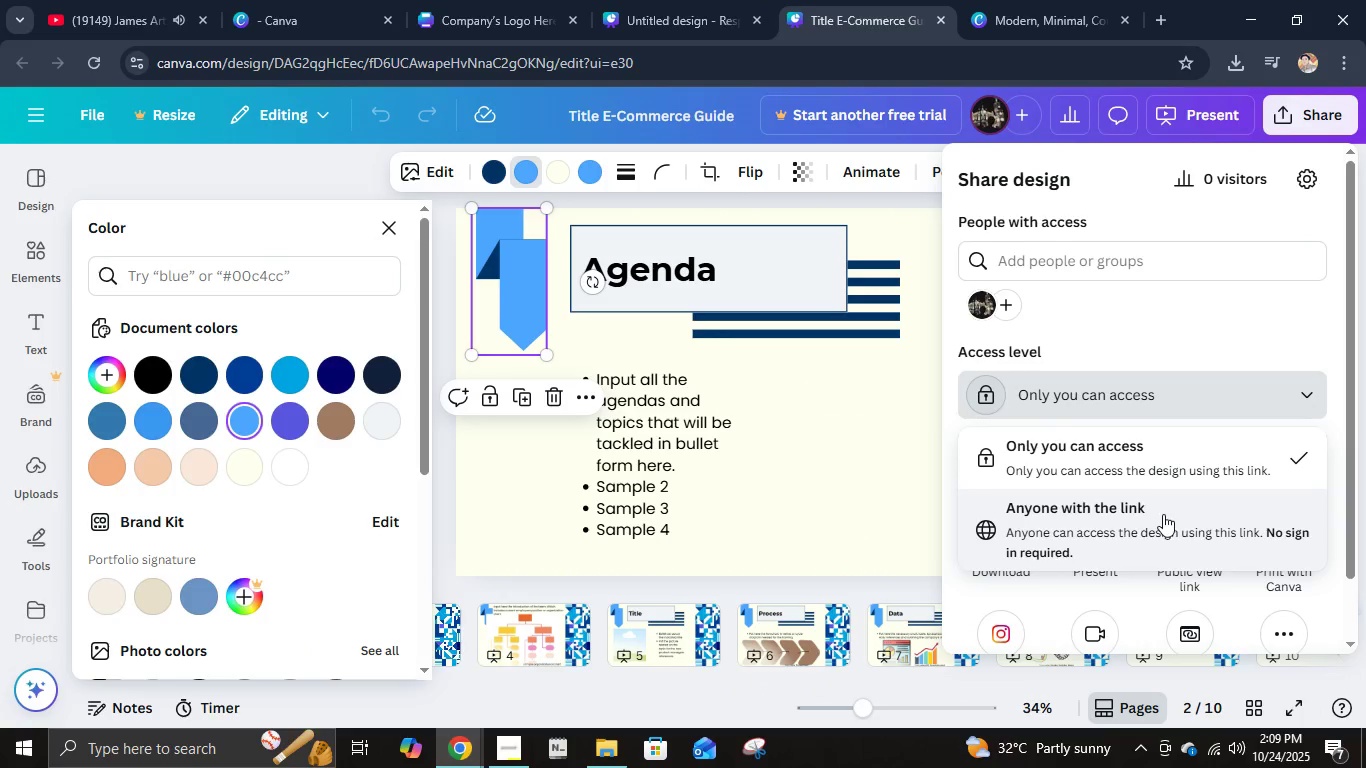 
left_click([1163, 514])
 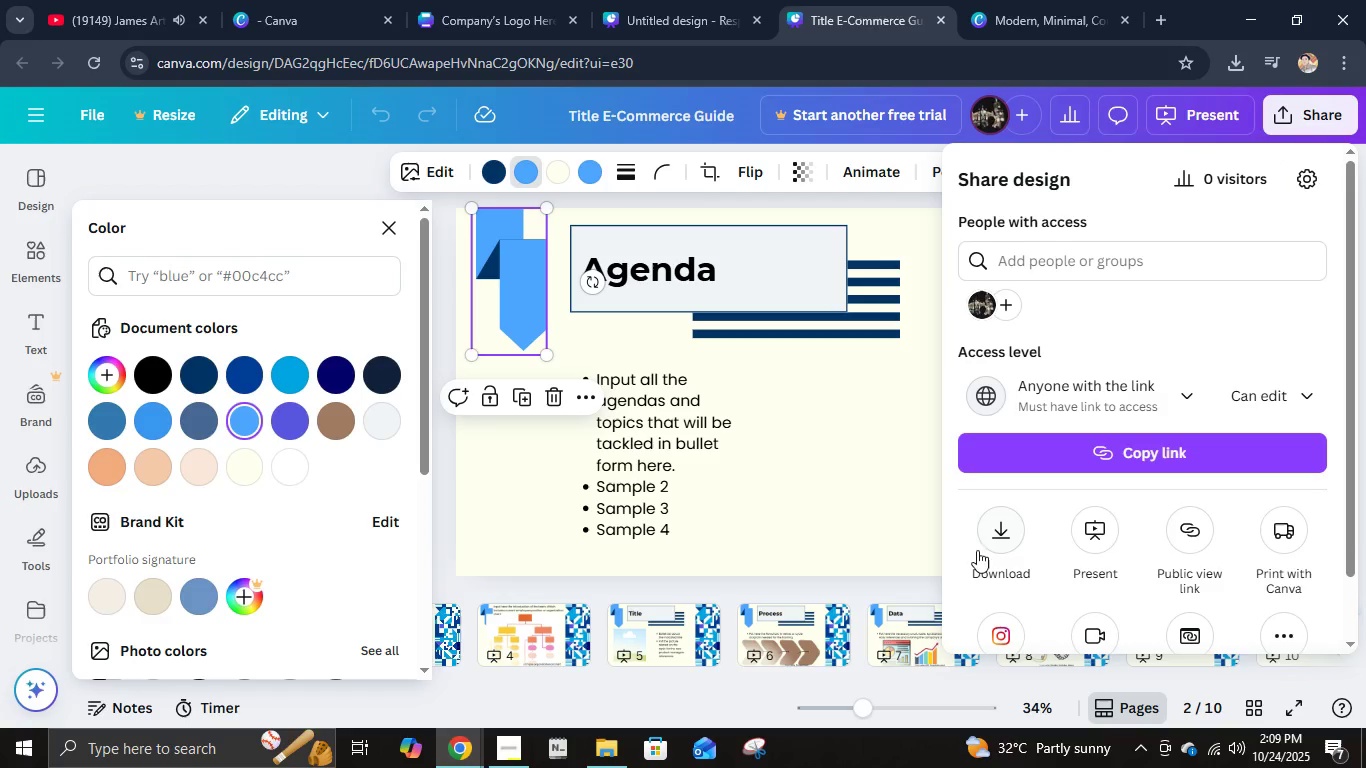 
left_click([813, 538])
 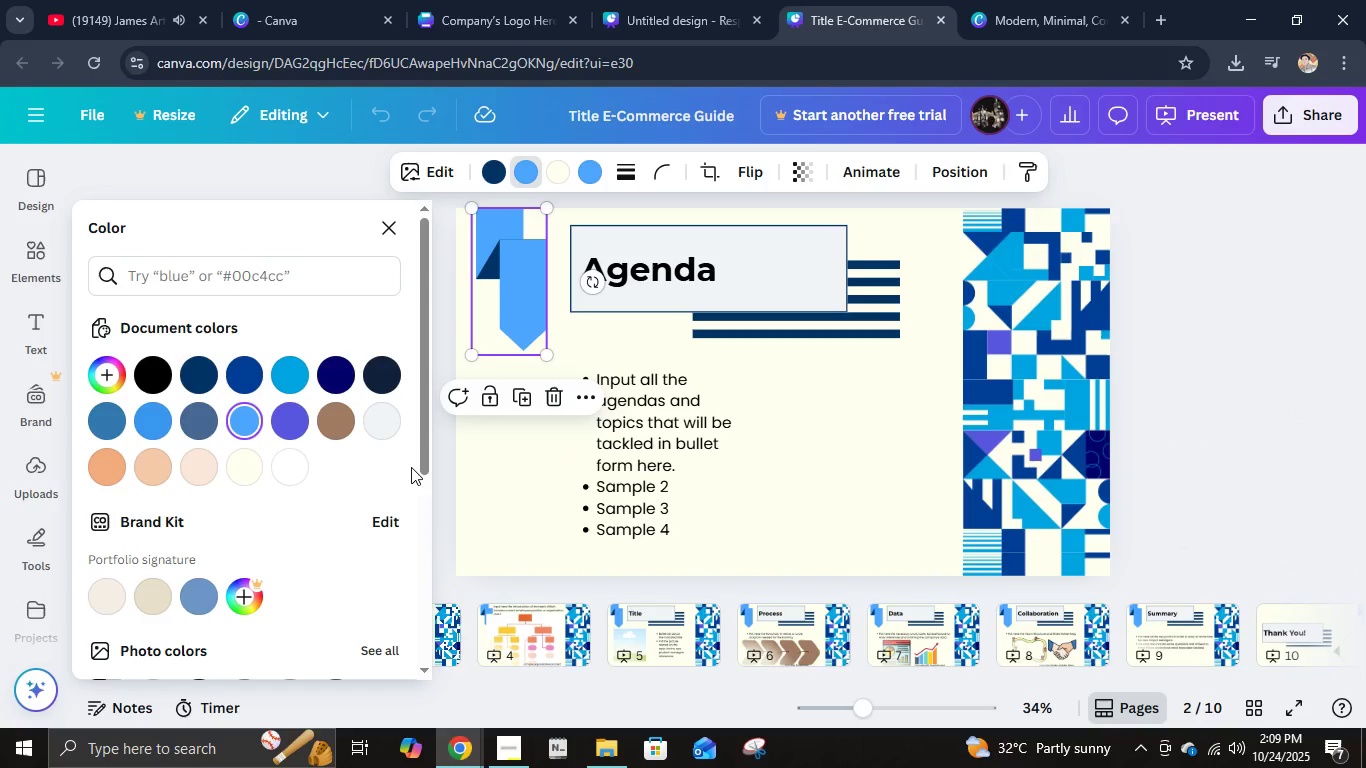 